 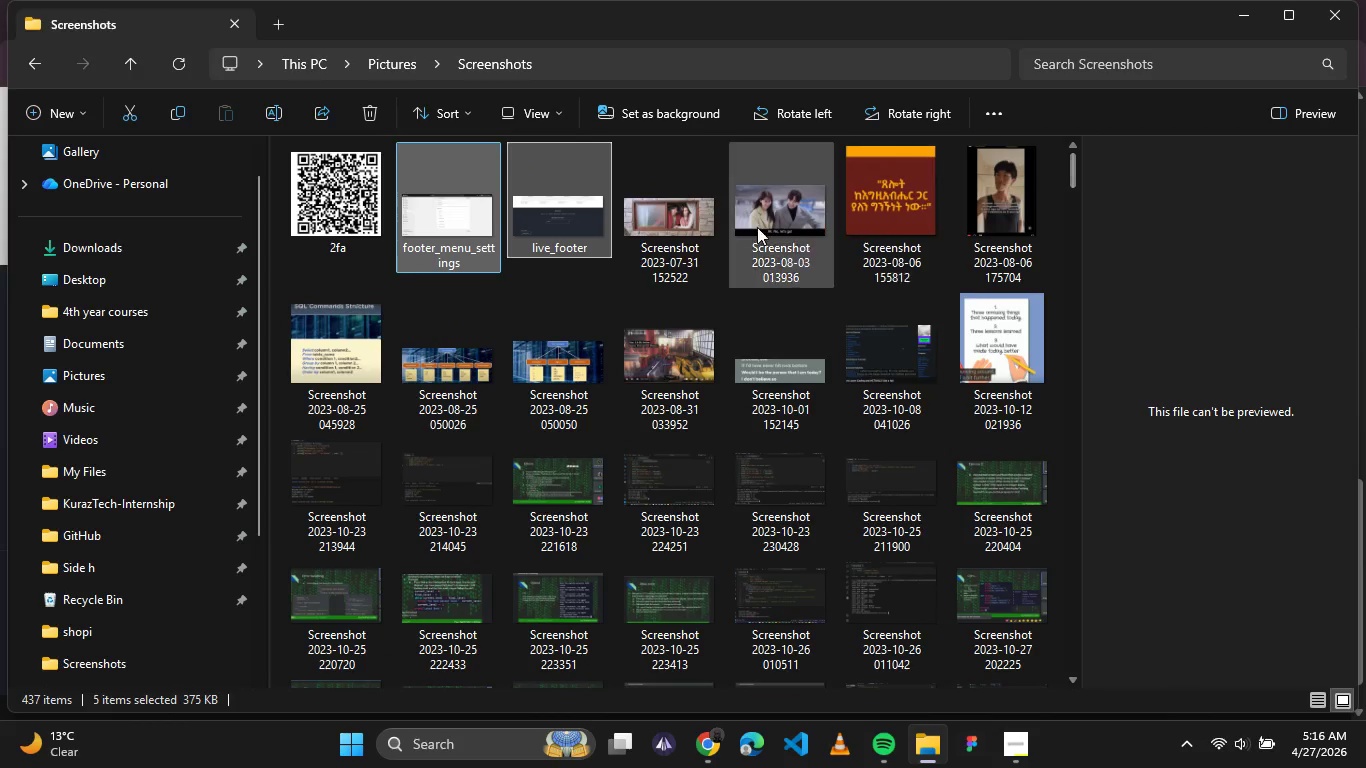 
right_click([569, 230])
 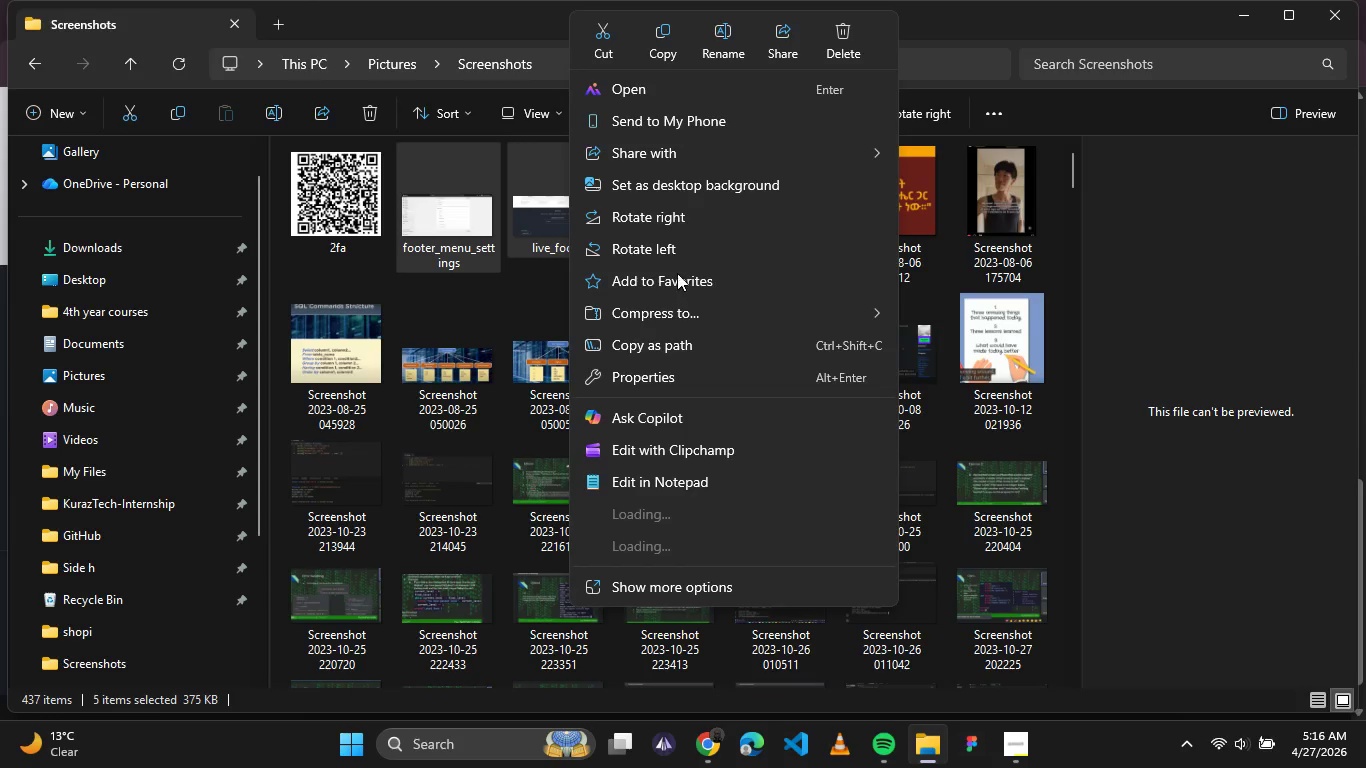 
left_click([678, 316])
 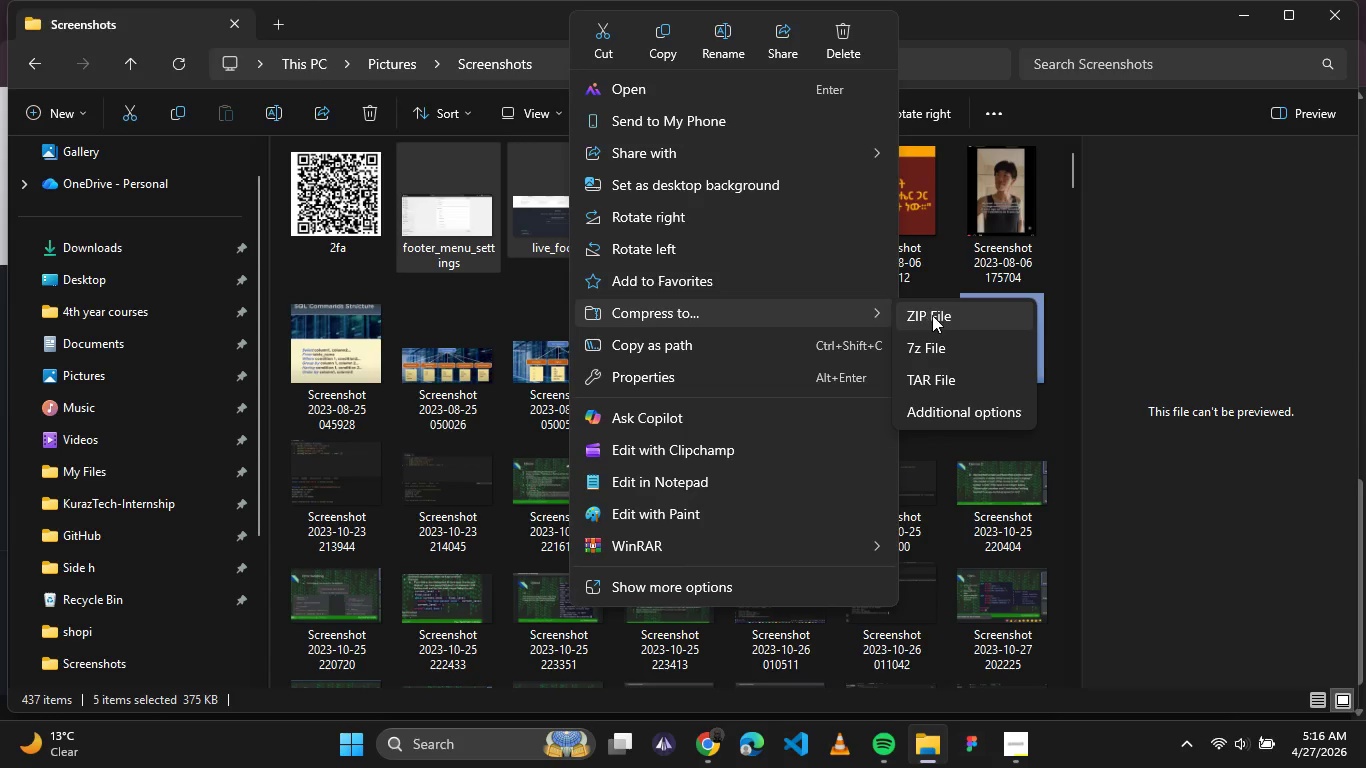 
left_click([932, 315])
 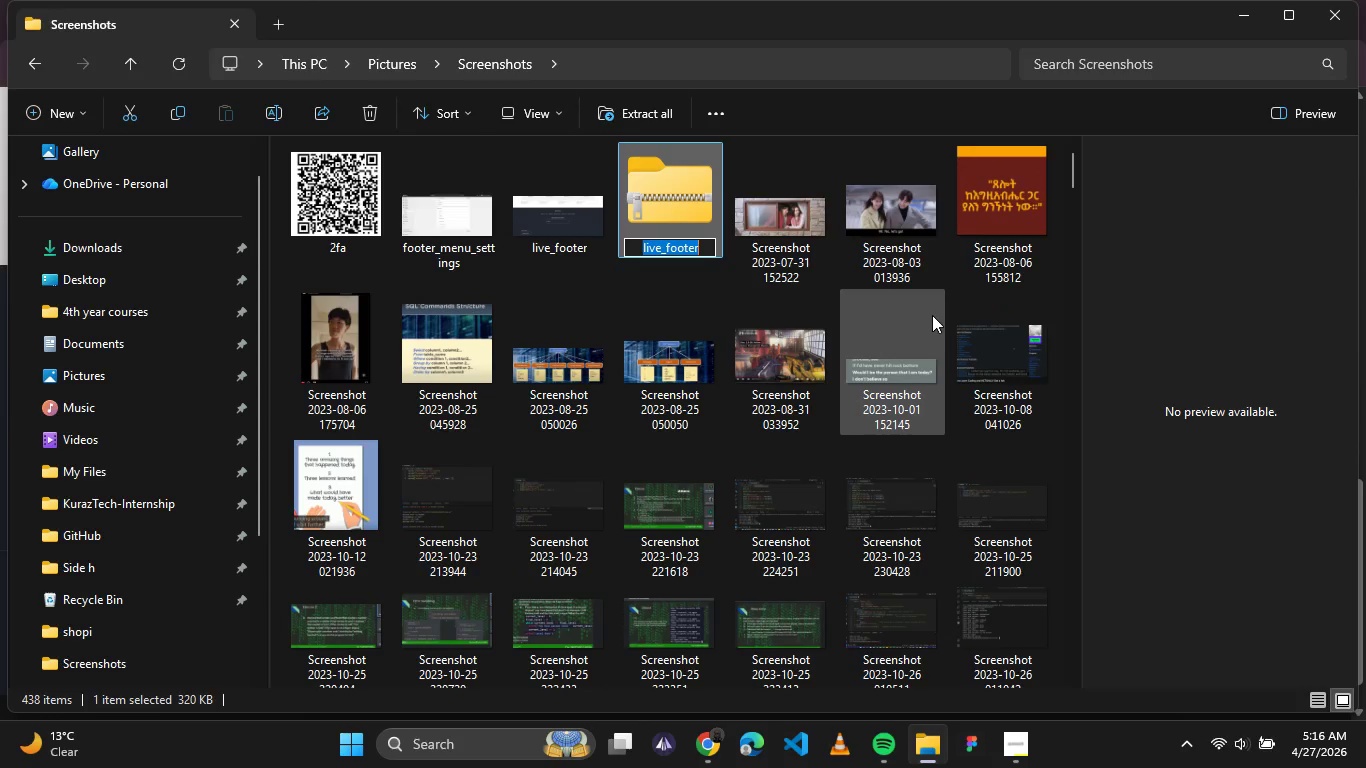 
type(Screenshot confirmations)
 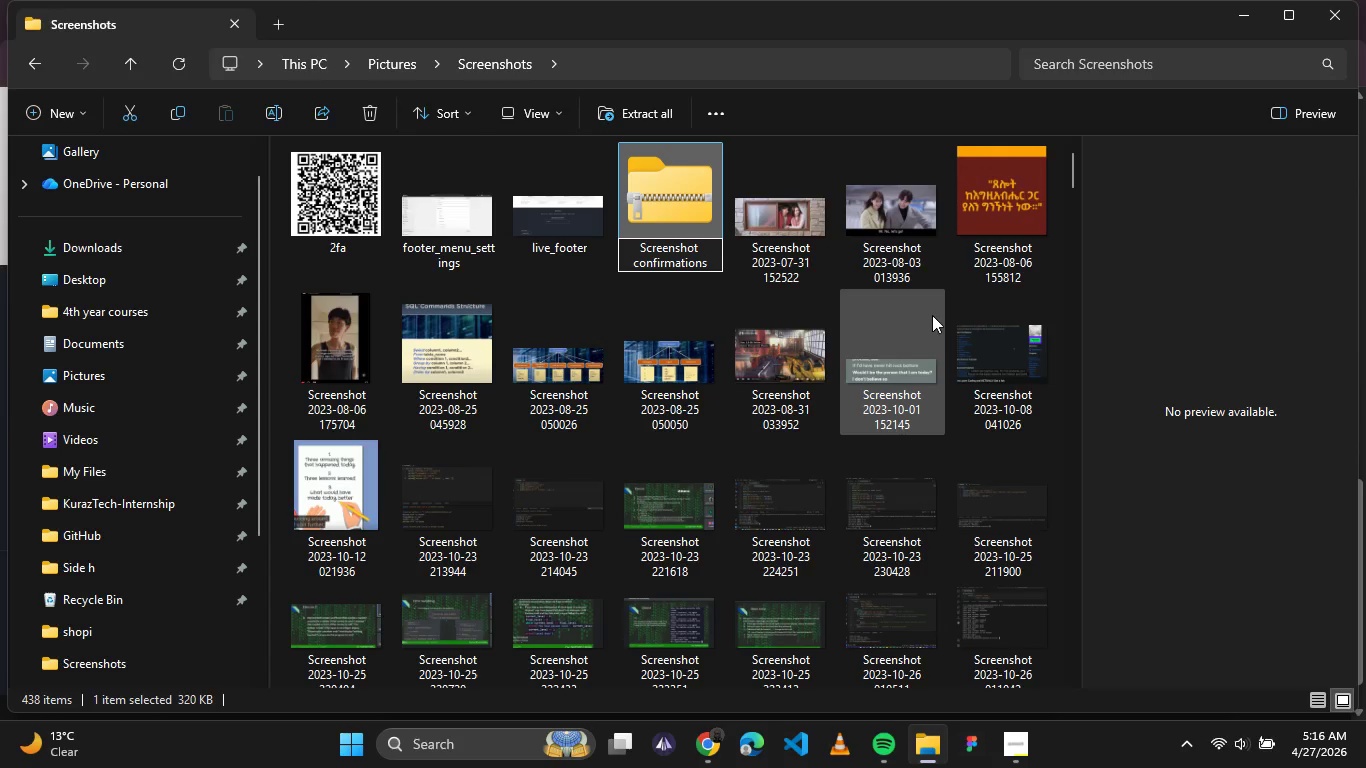 
key(ArrowUp)
 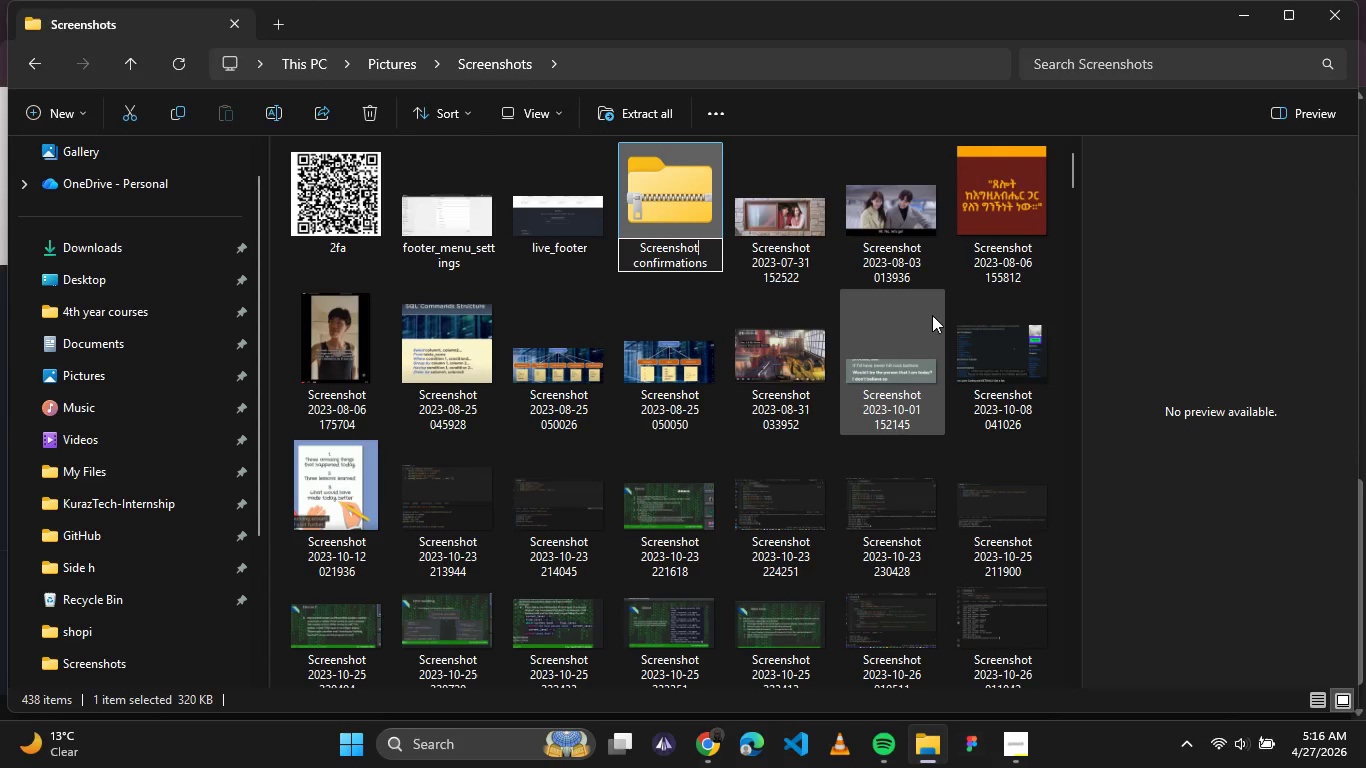 
hold_key(key=ArrowLeft, duration=0.88)
 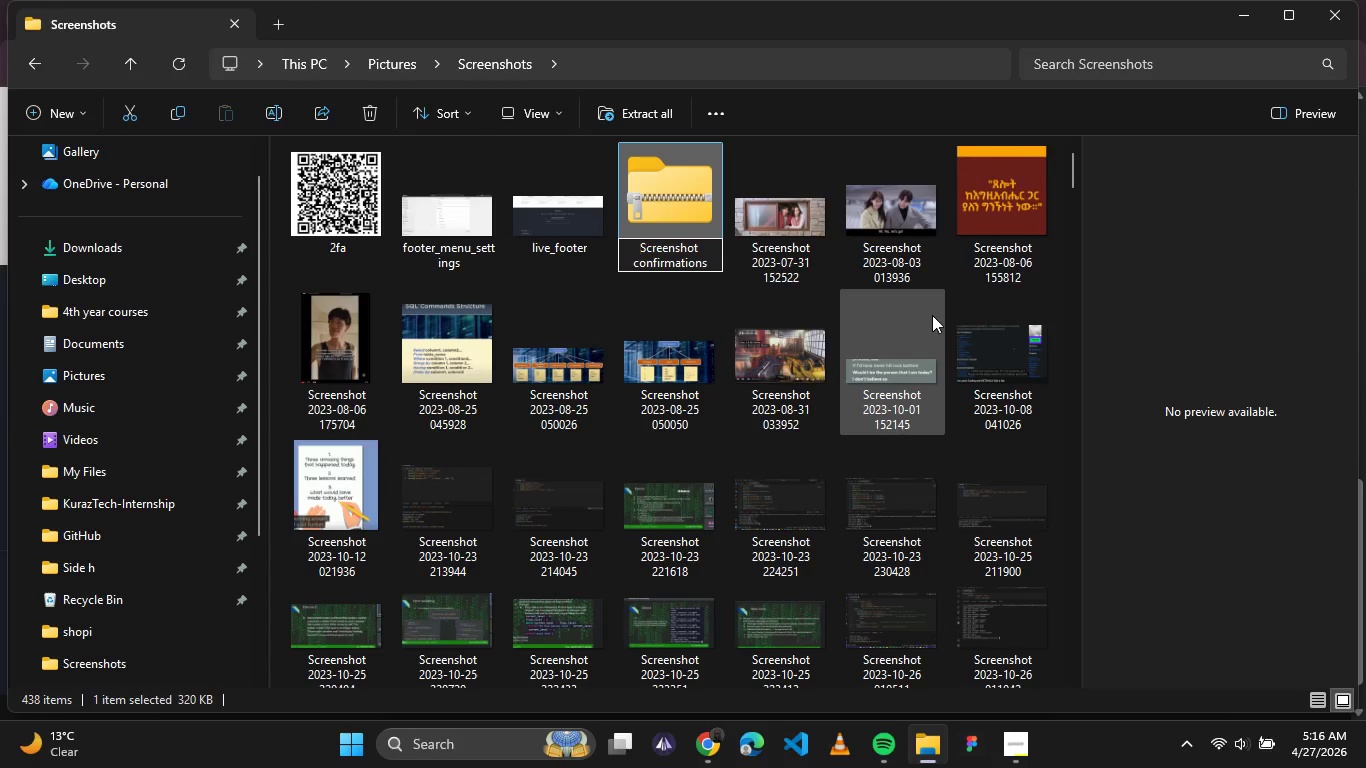 
key(CapsLock)
 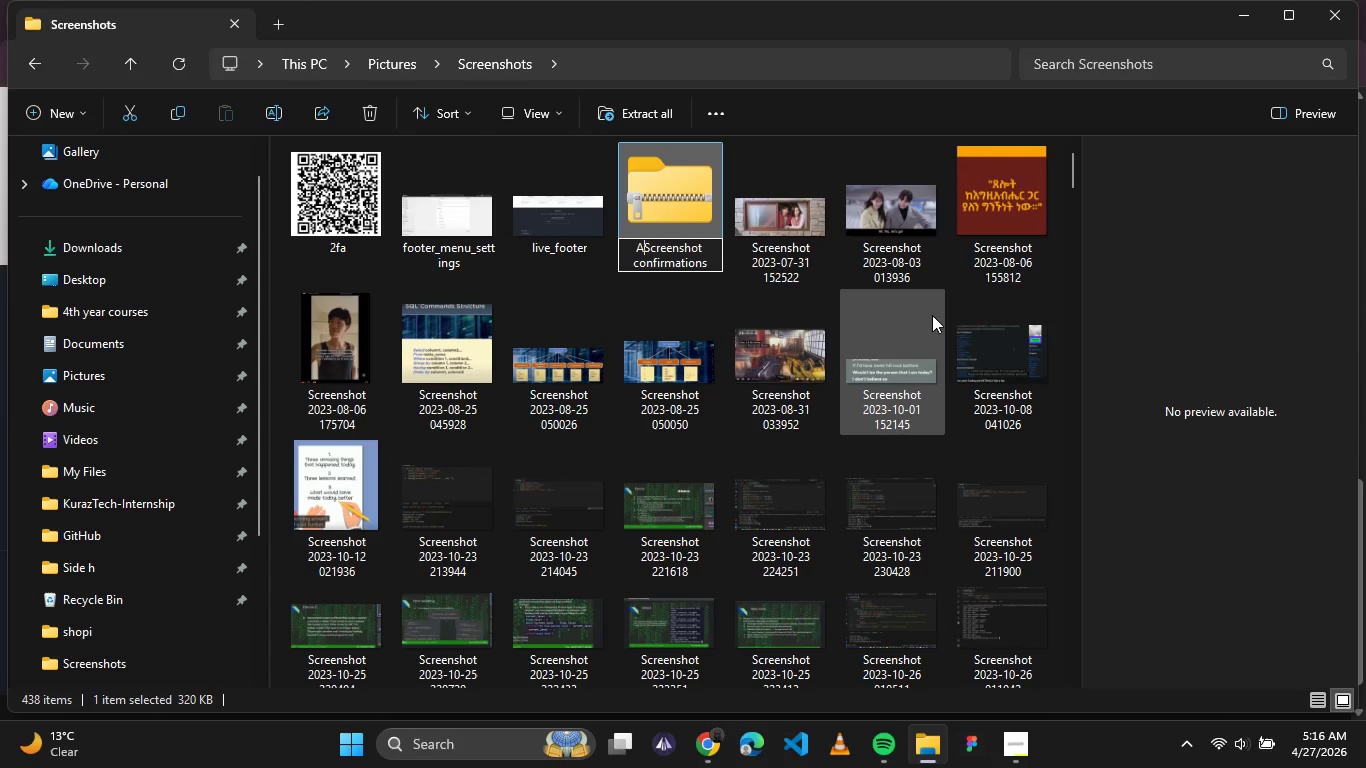 
key(A)
 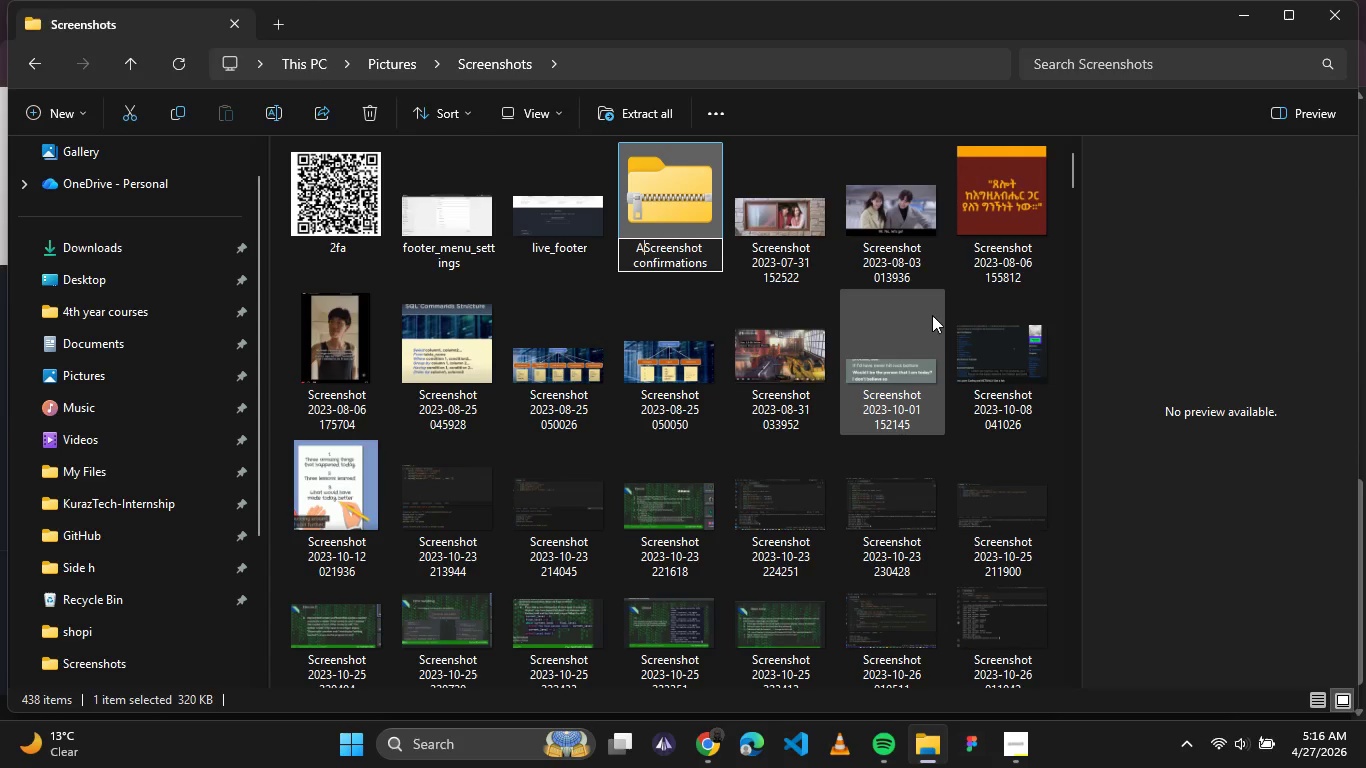 
key(CapsLock)
 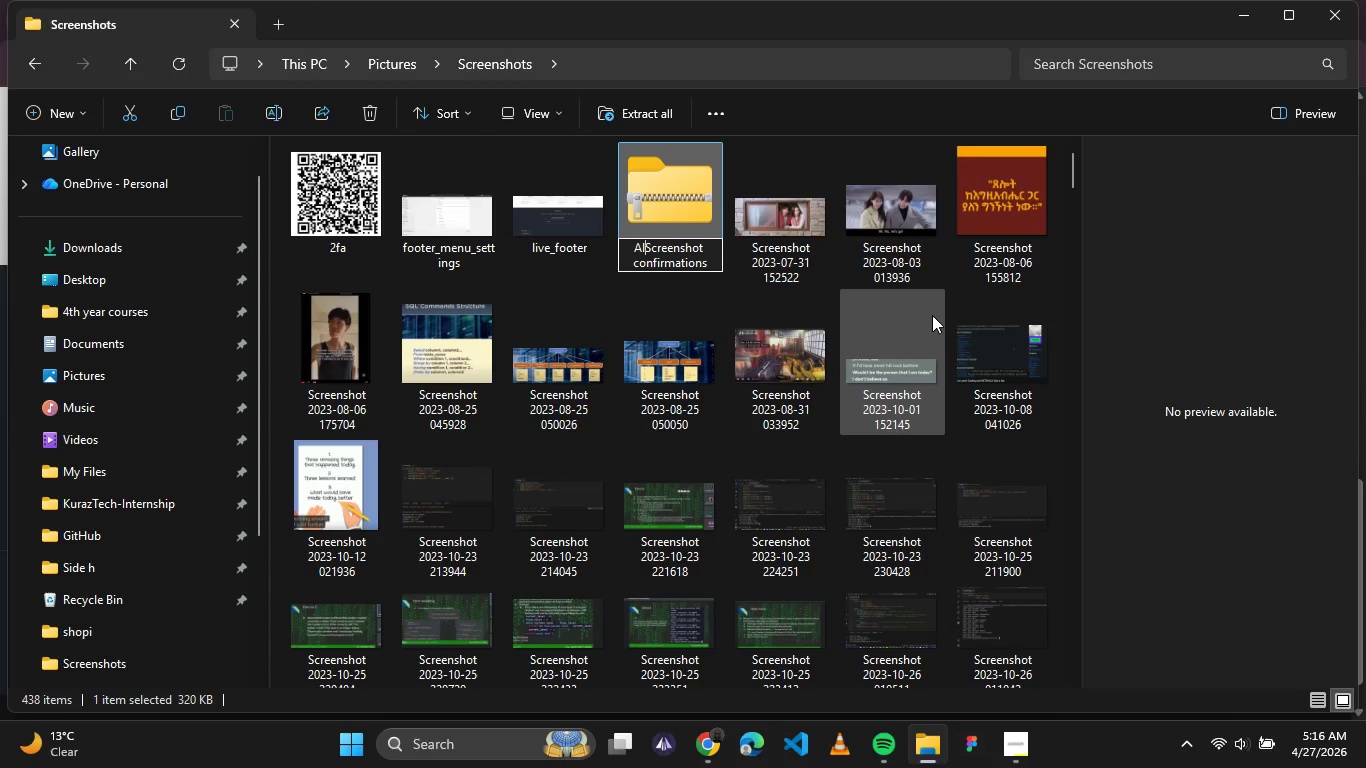 
key(L)
 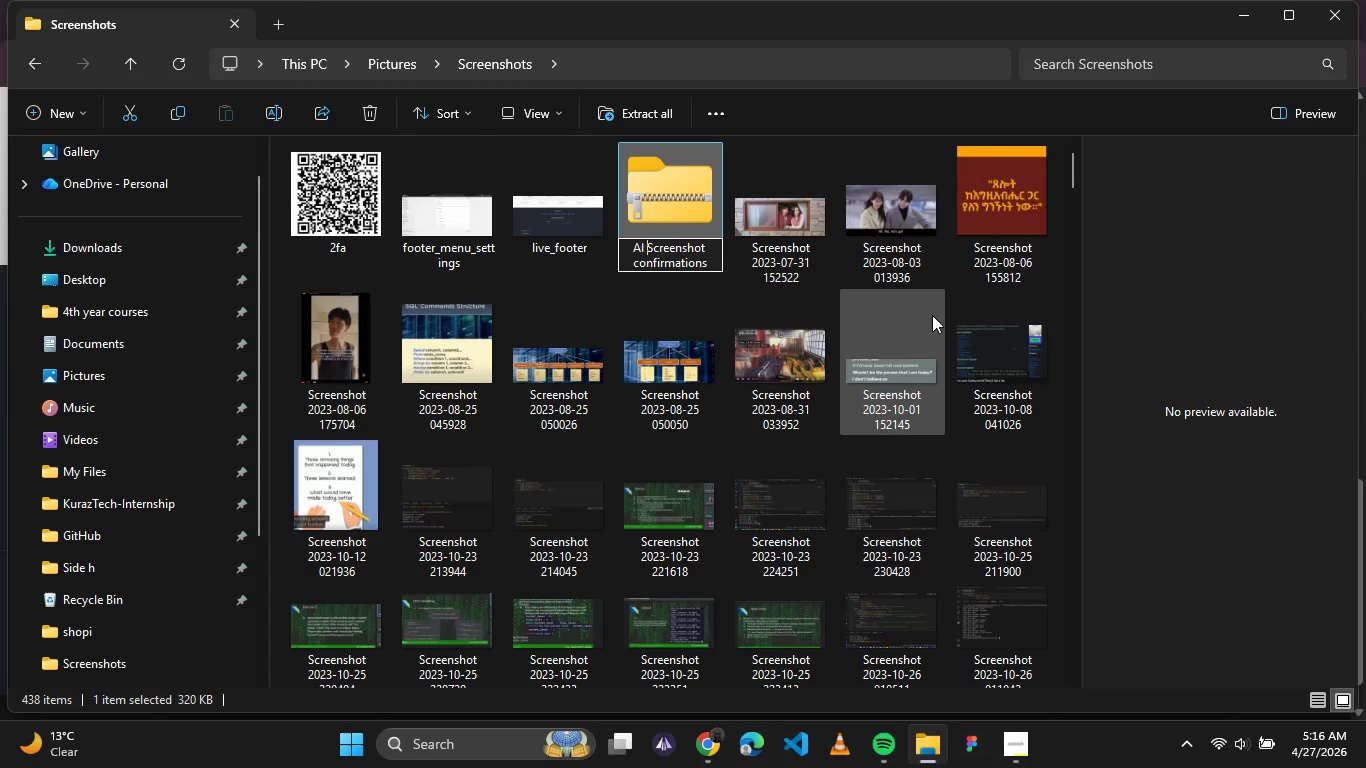 
key(Space)
 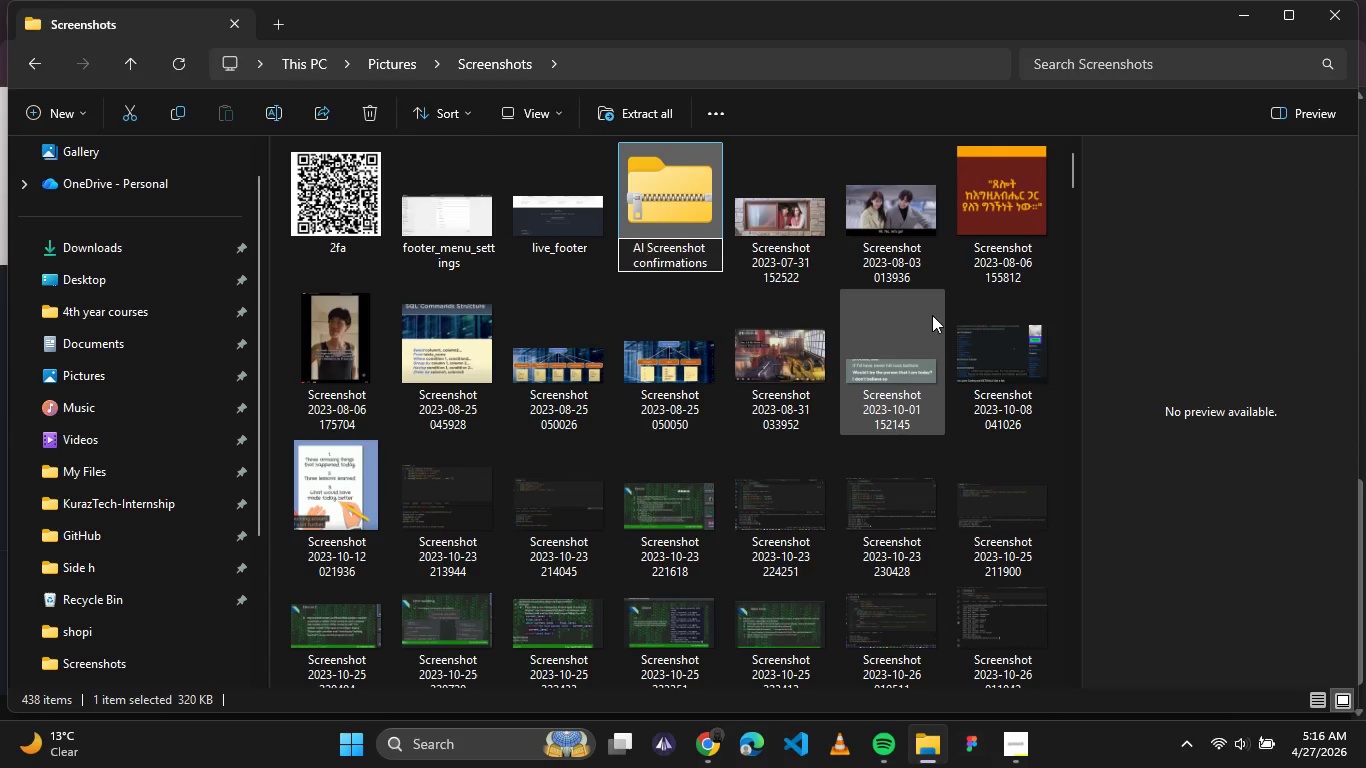 
key(Backspace)
 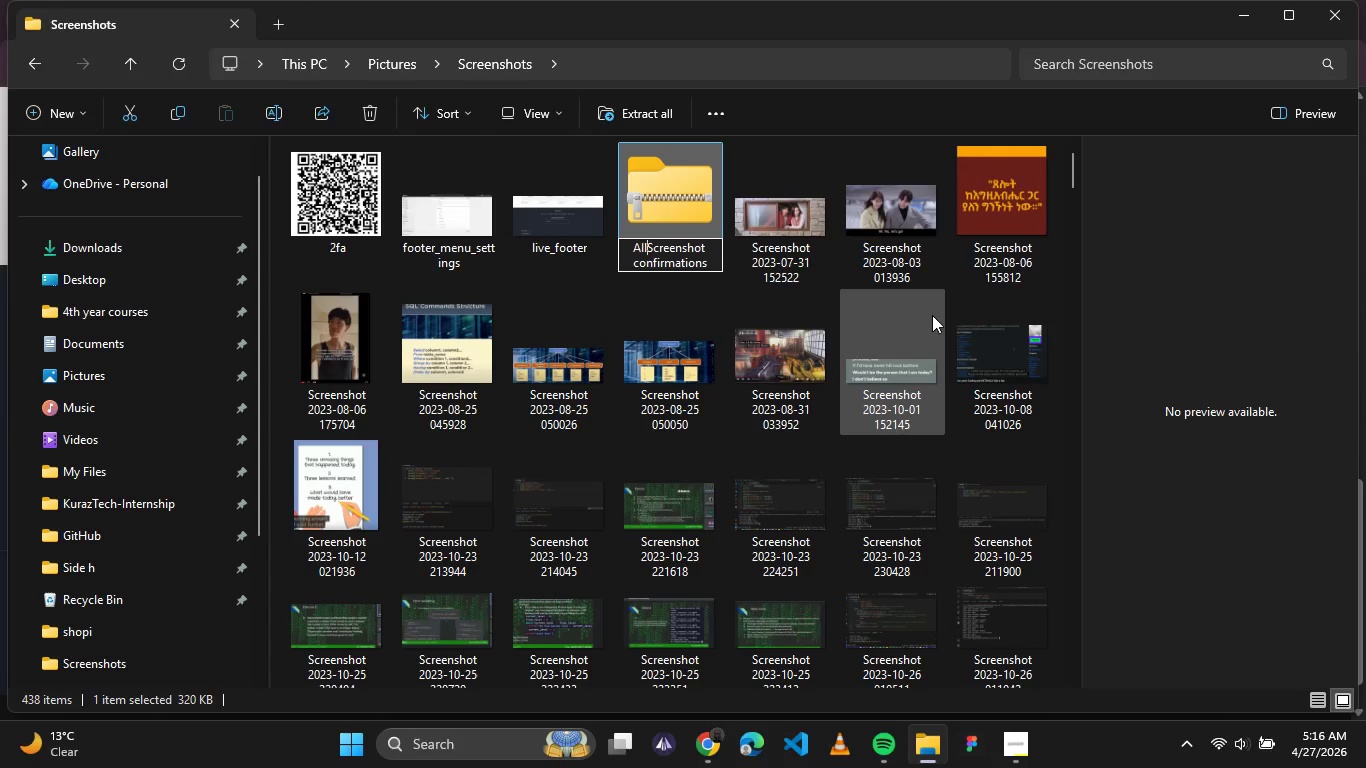 
key(L)
 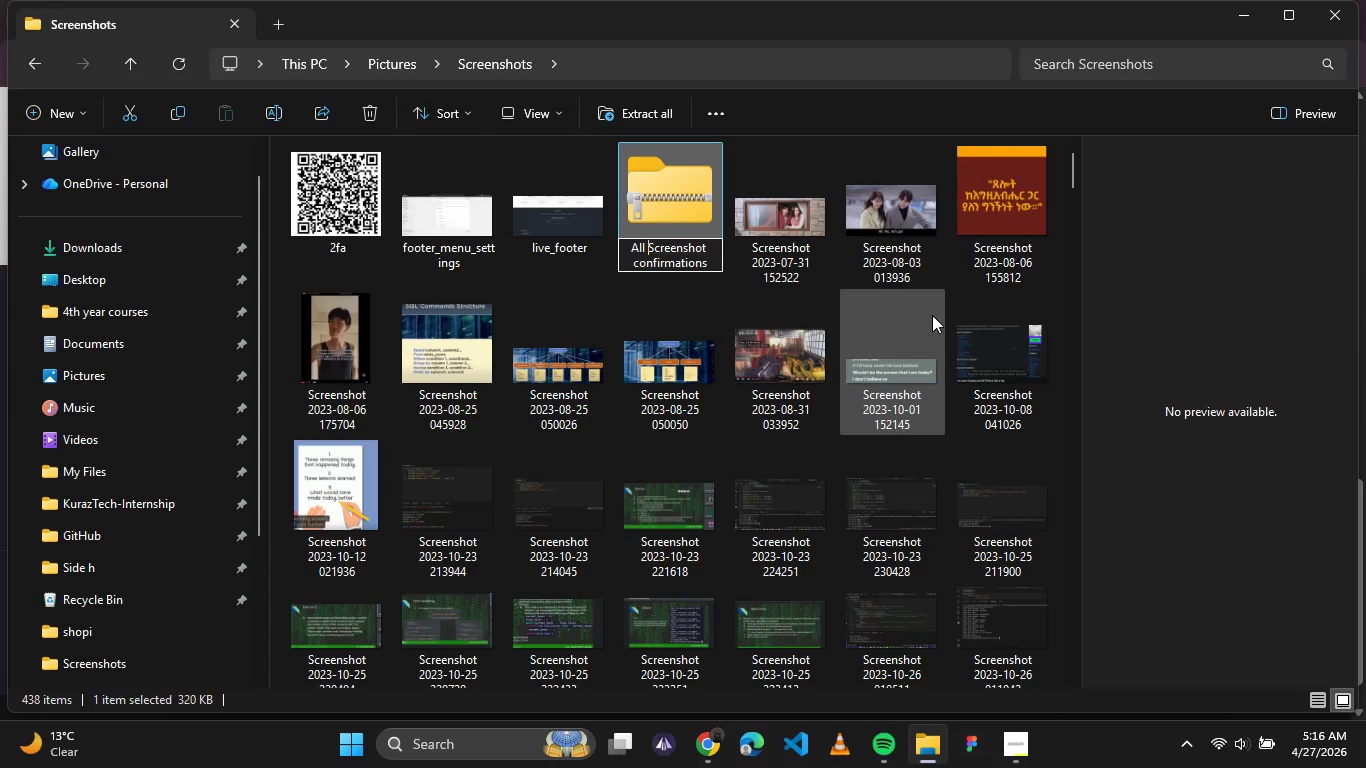 
key(Space)
 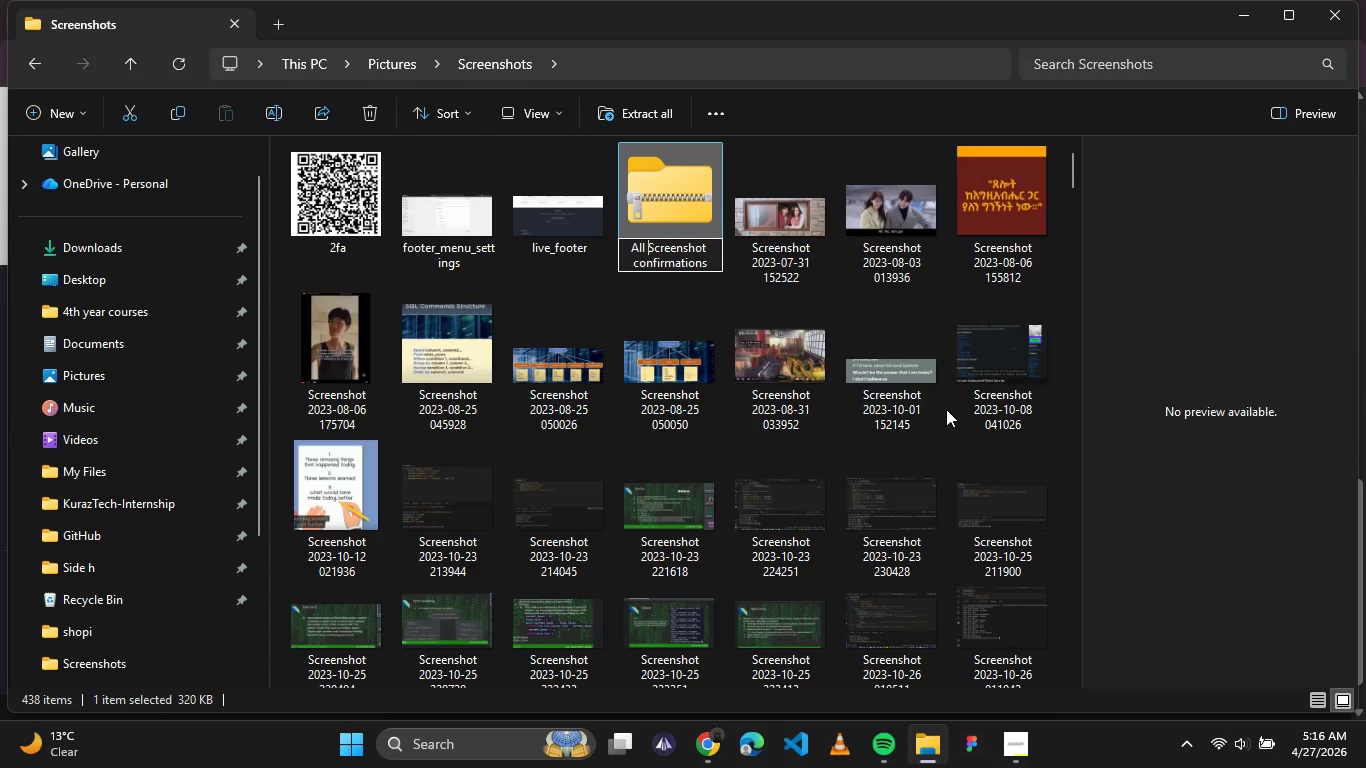 
left_click([790, 355])
 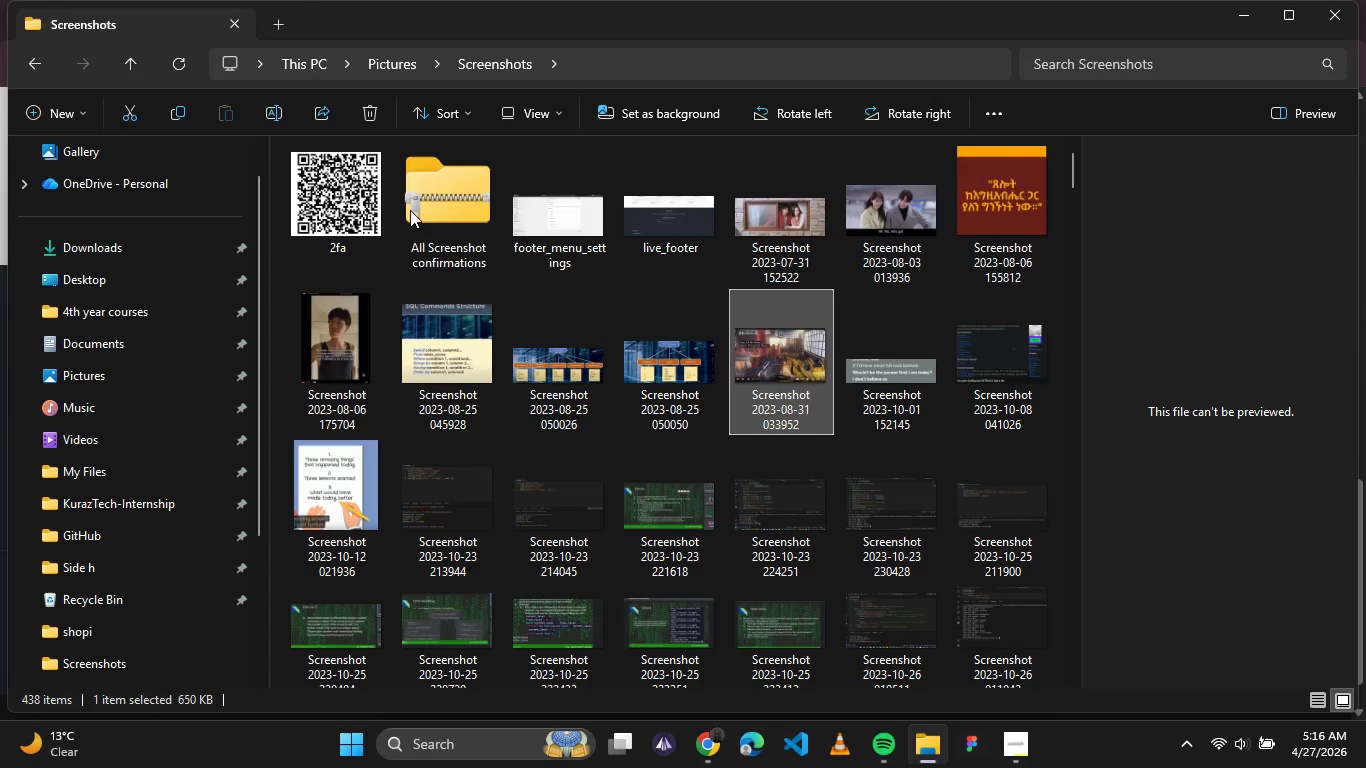 
left_click([449, 220])
 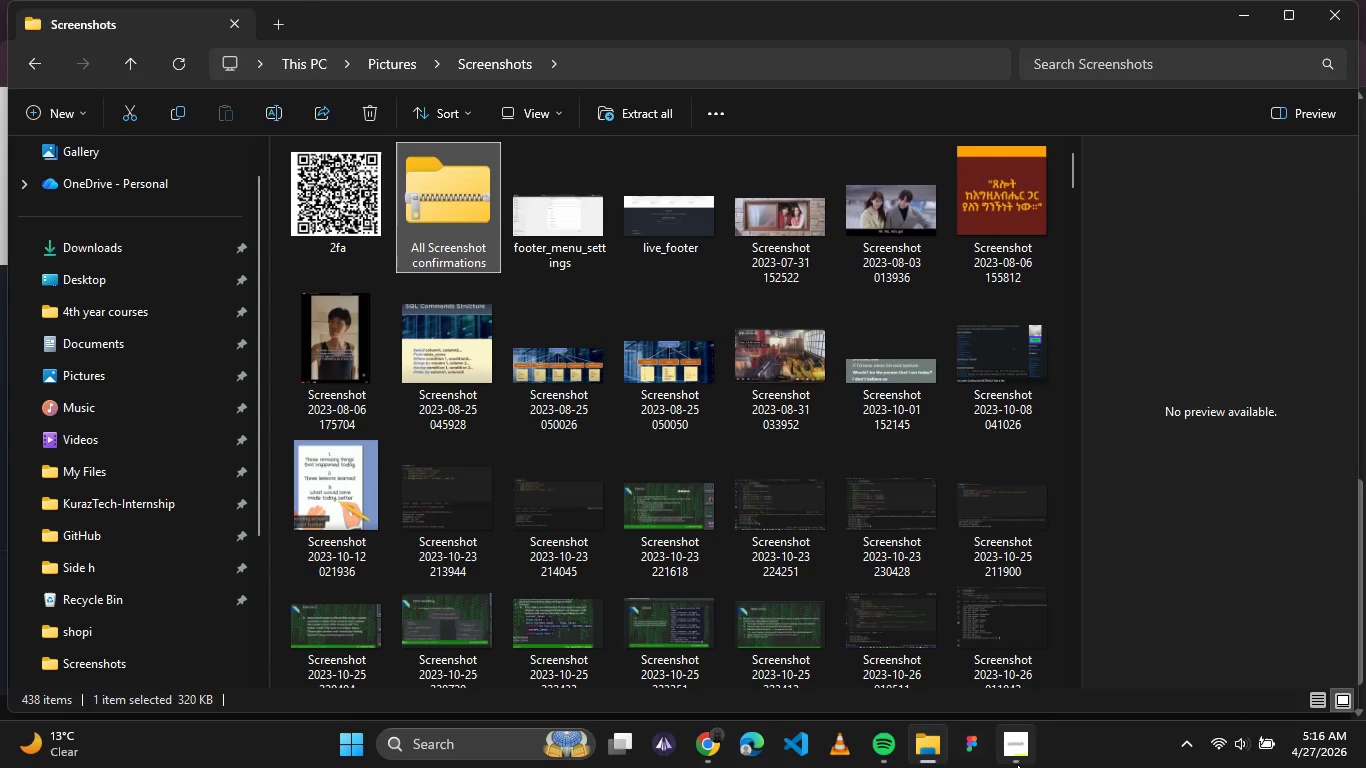 
left_click([1016, 767])